 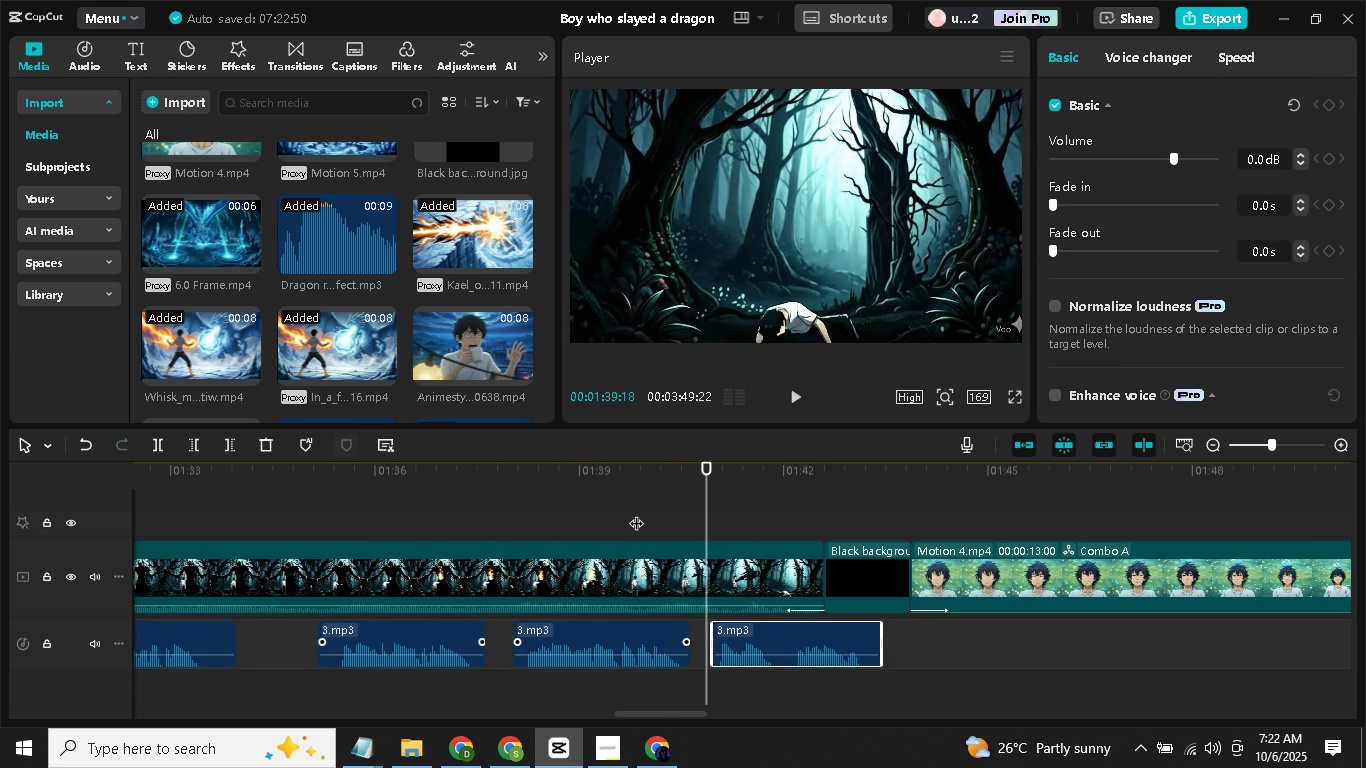 
left_click([798, 408])
 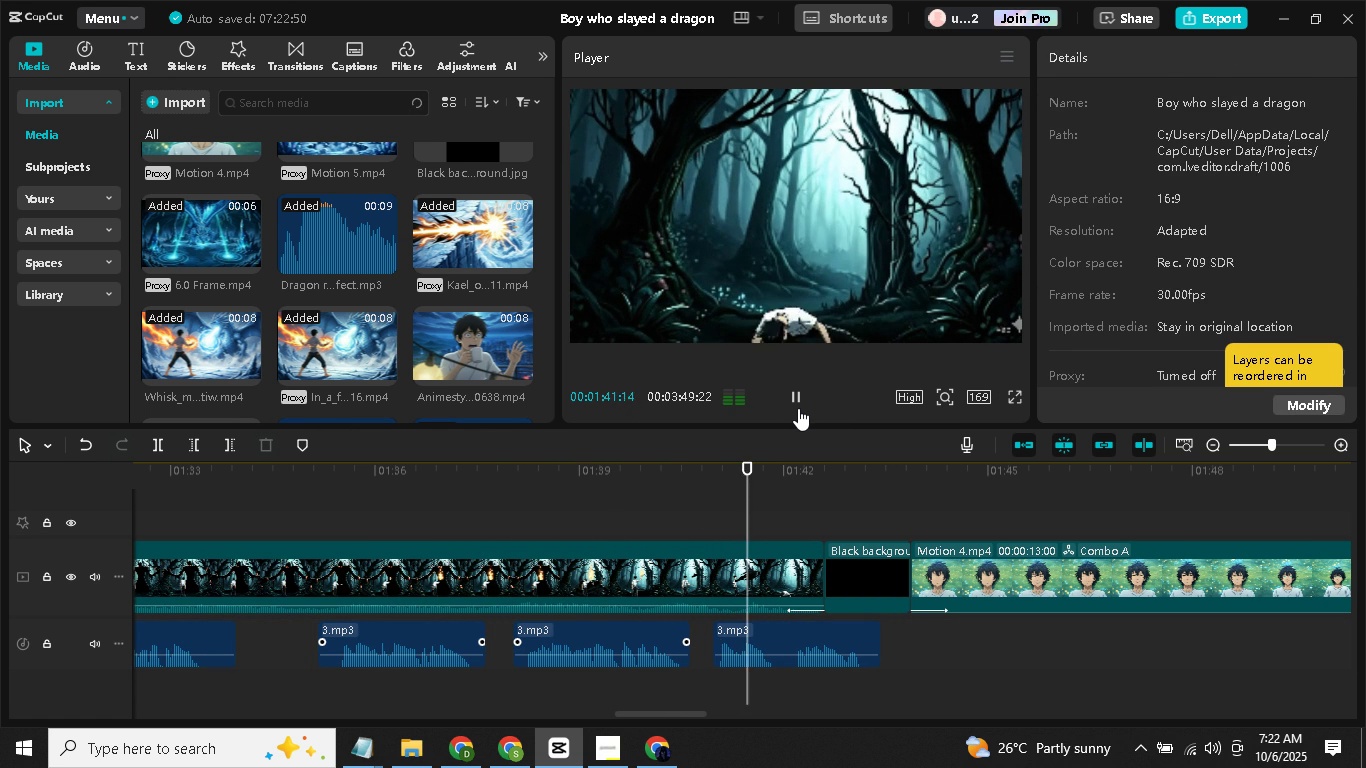 
left_click([798, 408])
 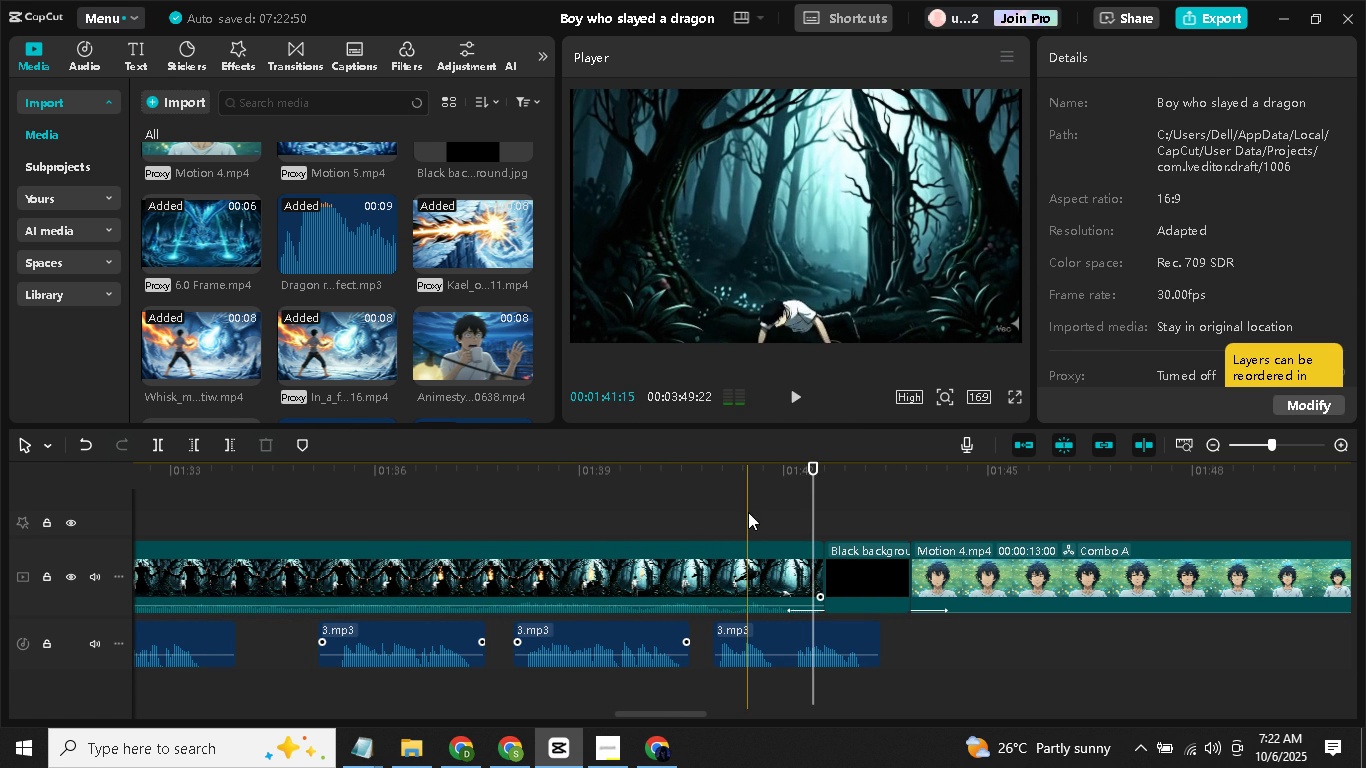 
left_click([748, 511])
 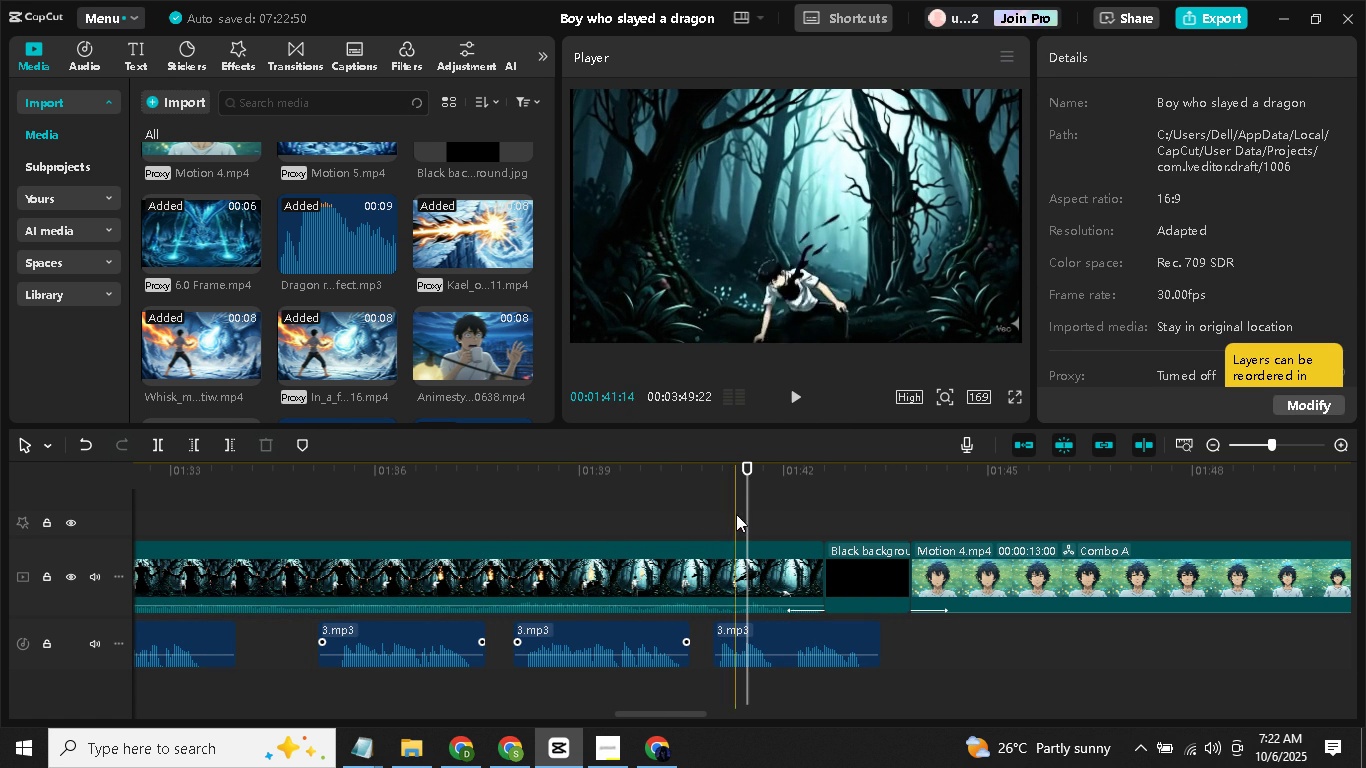 
left_click([736, 514])